 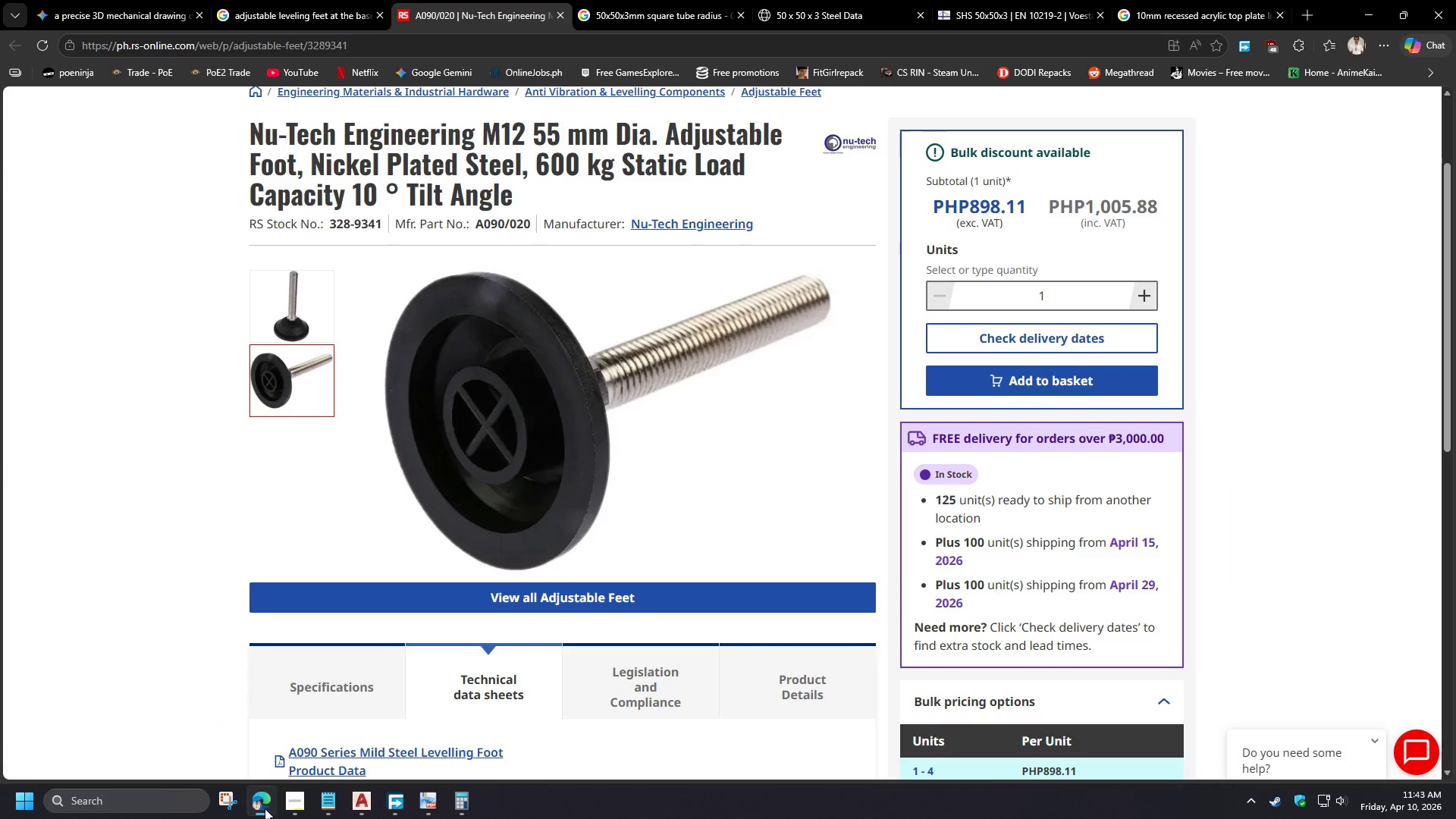 
left_click([265, 808])
 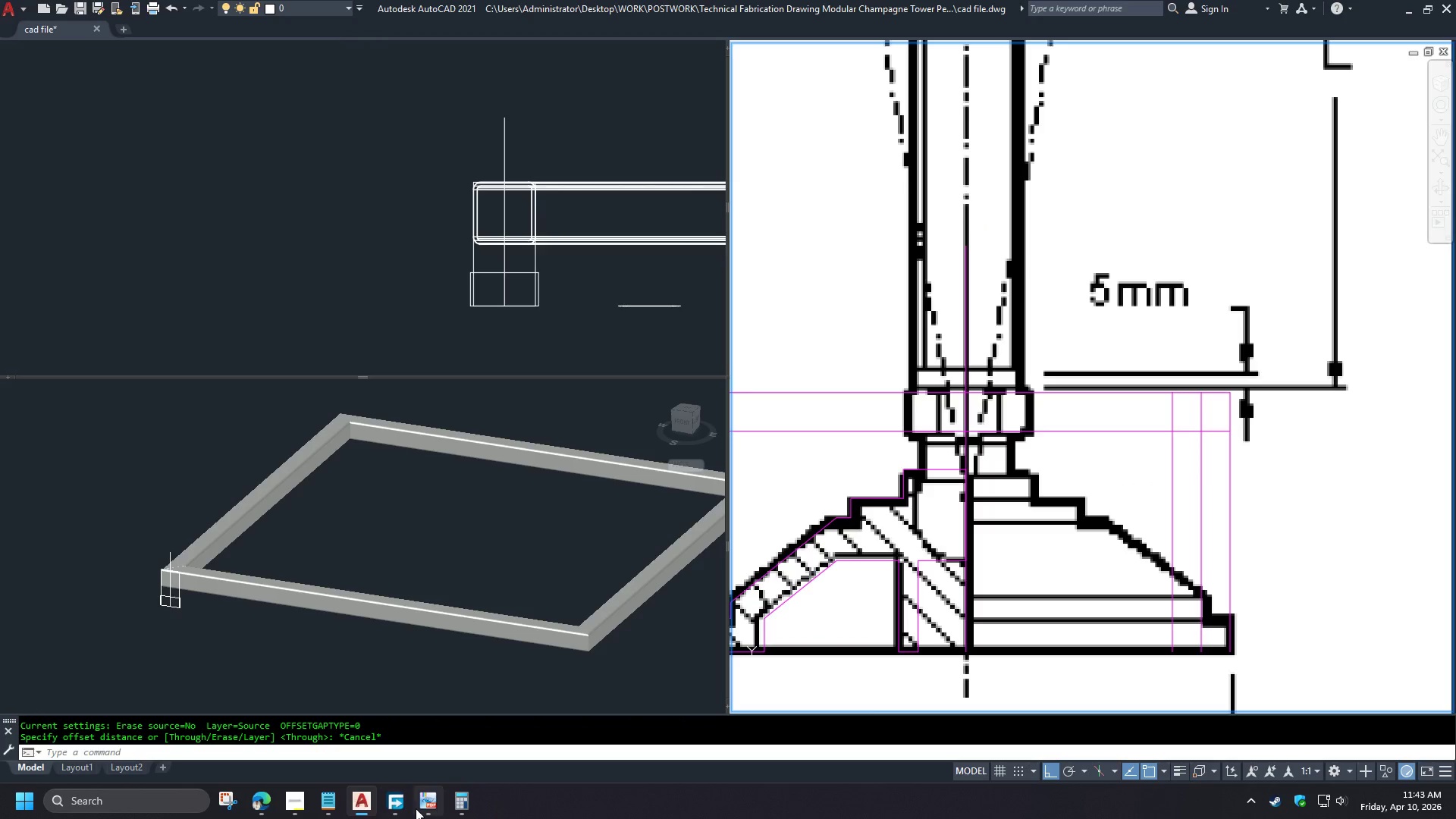 
left_click([416, 808])
 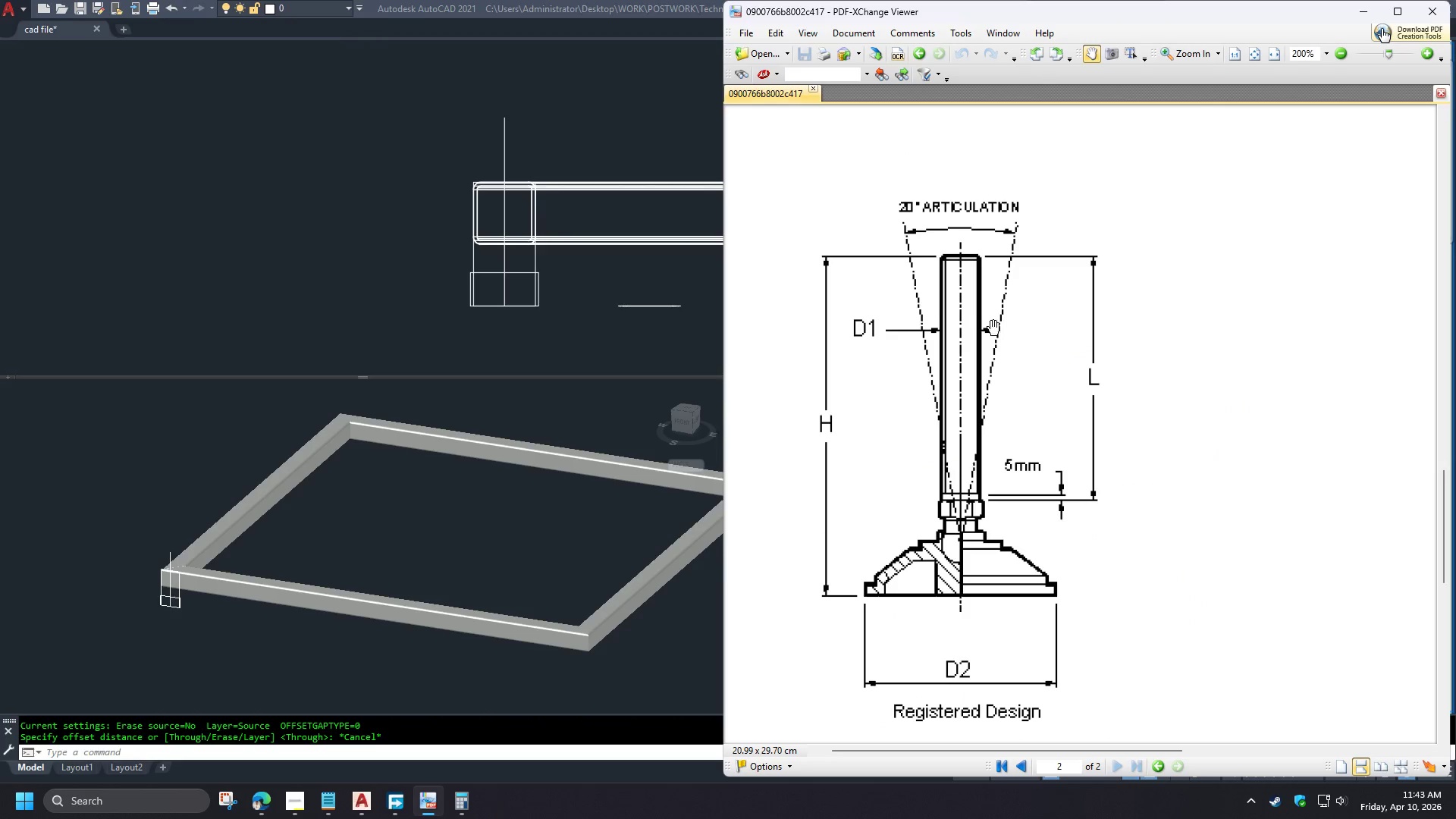 
left_click_drag(start_coordinate=[1014, 310], to_coordinate=[1034, 503])
 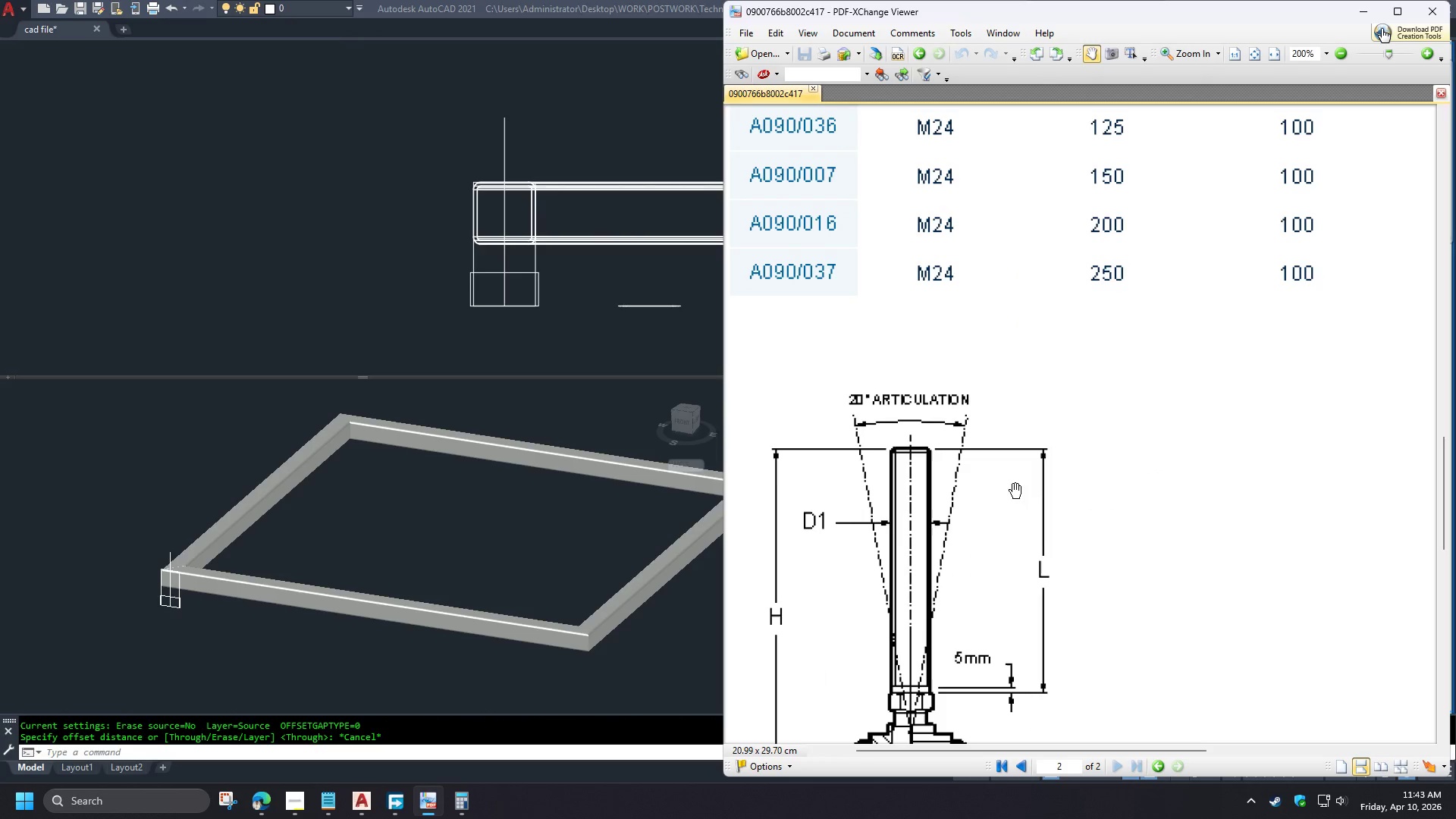 
hold_key(key=ControlLeft, duration=1.23)
scroll: coordinate [971, 483], scroll_direction: down, amount: 3.0
 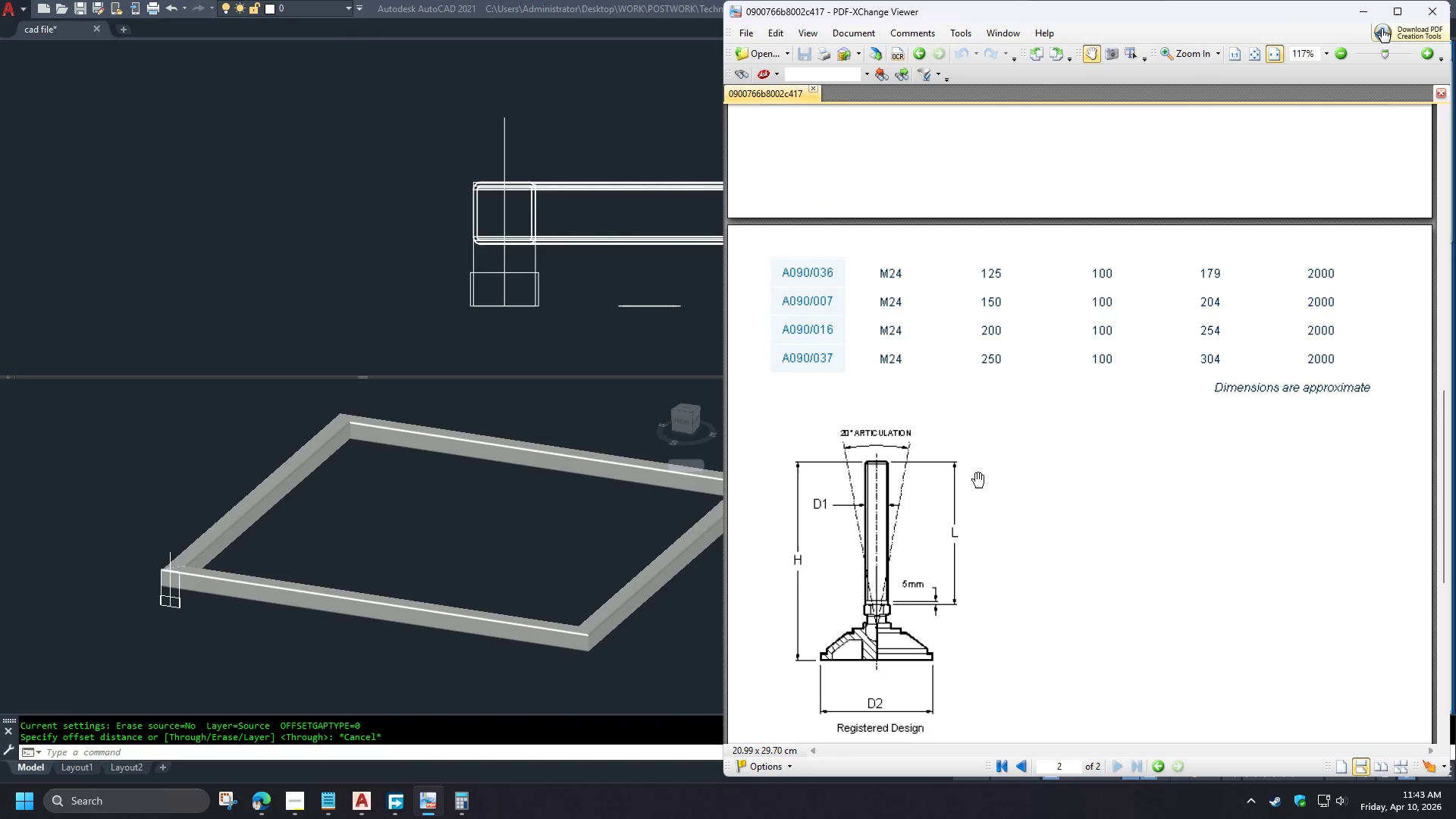 
left_click_drag(start_coordinate=[995, 377], to_coordinate=[998, 560])
 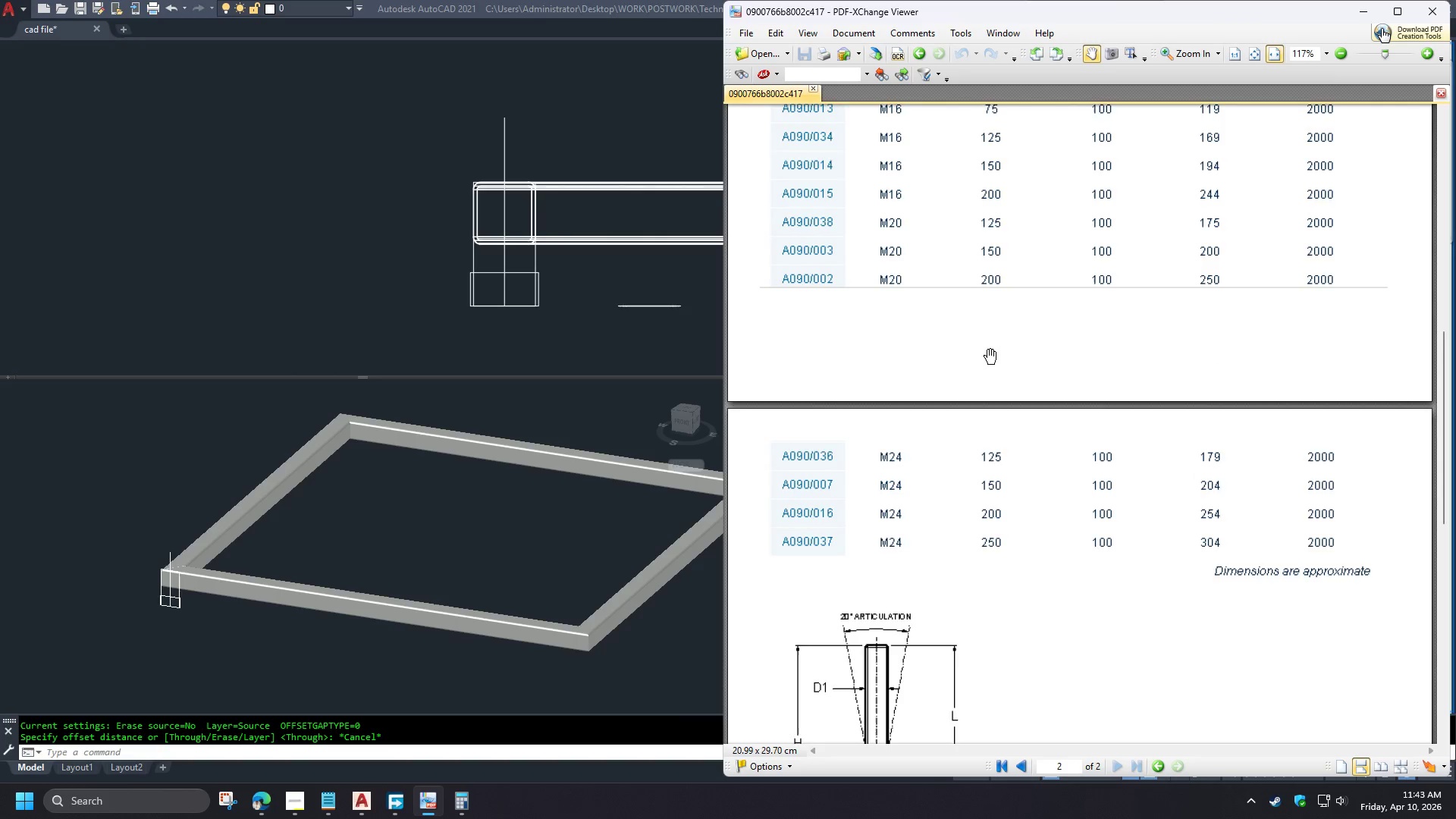 
left_click_drag(start_coordinate=[990, 360], to_coordinate=[989, 627])
 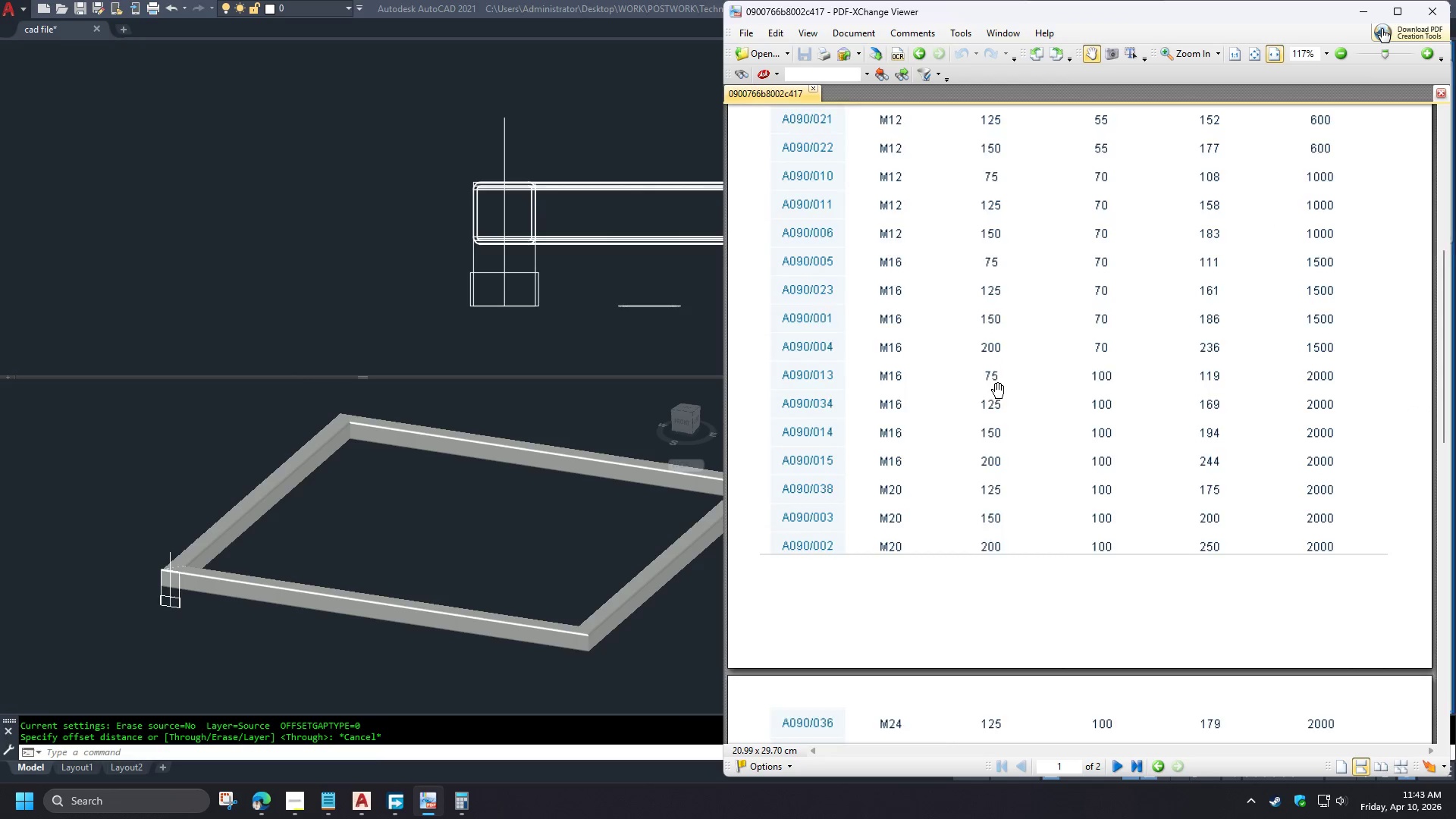 
left_click_drag(start_coordinate=[998, 394], to_coordinate=[1034, 648])
 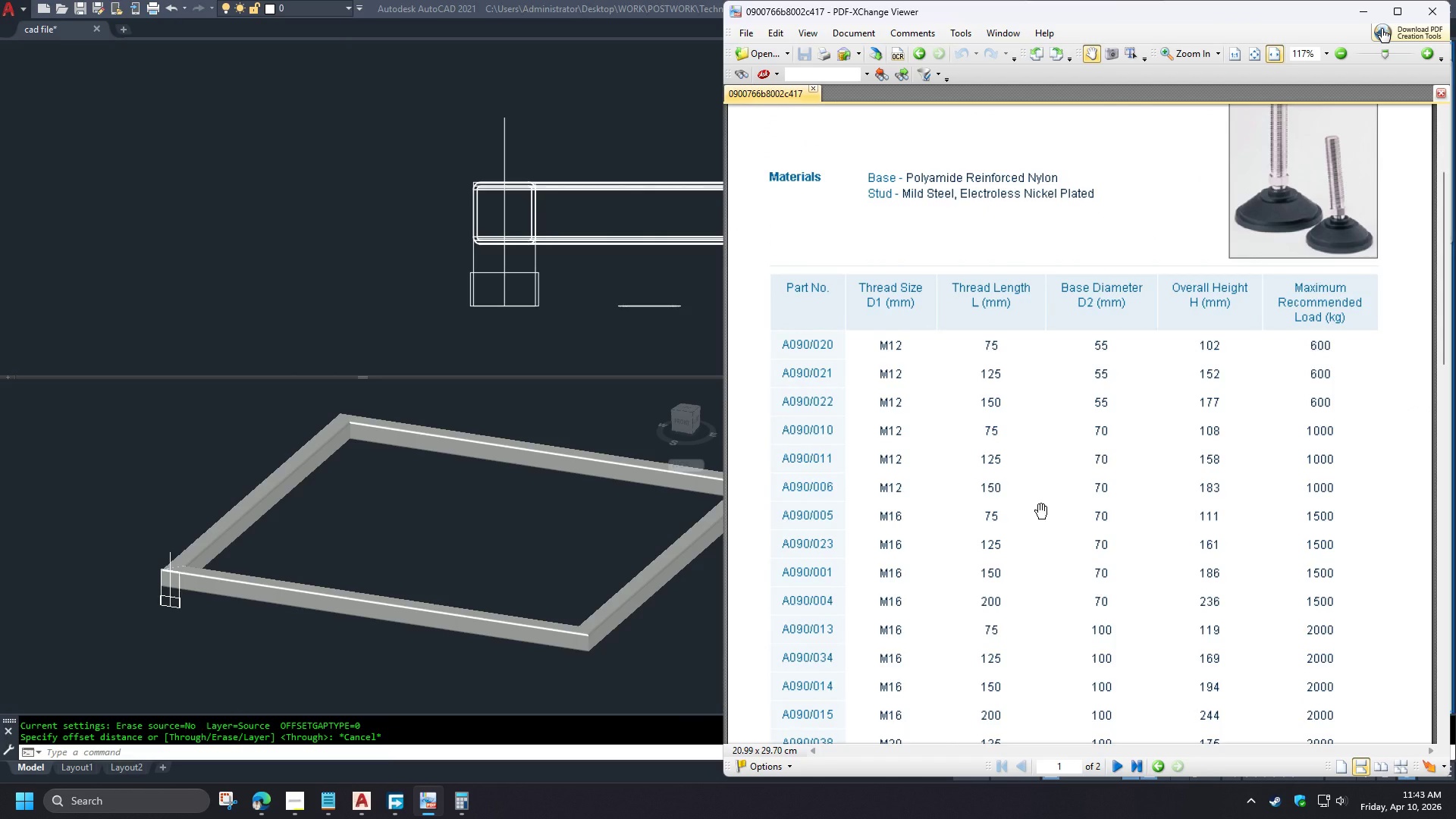 
wait(6.2)
 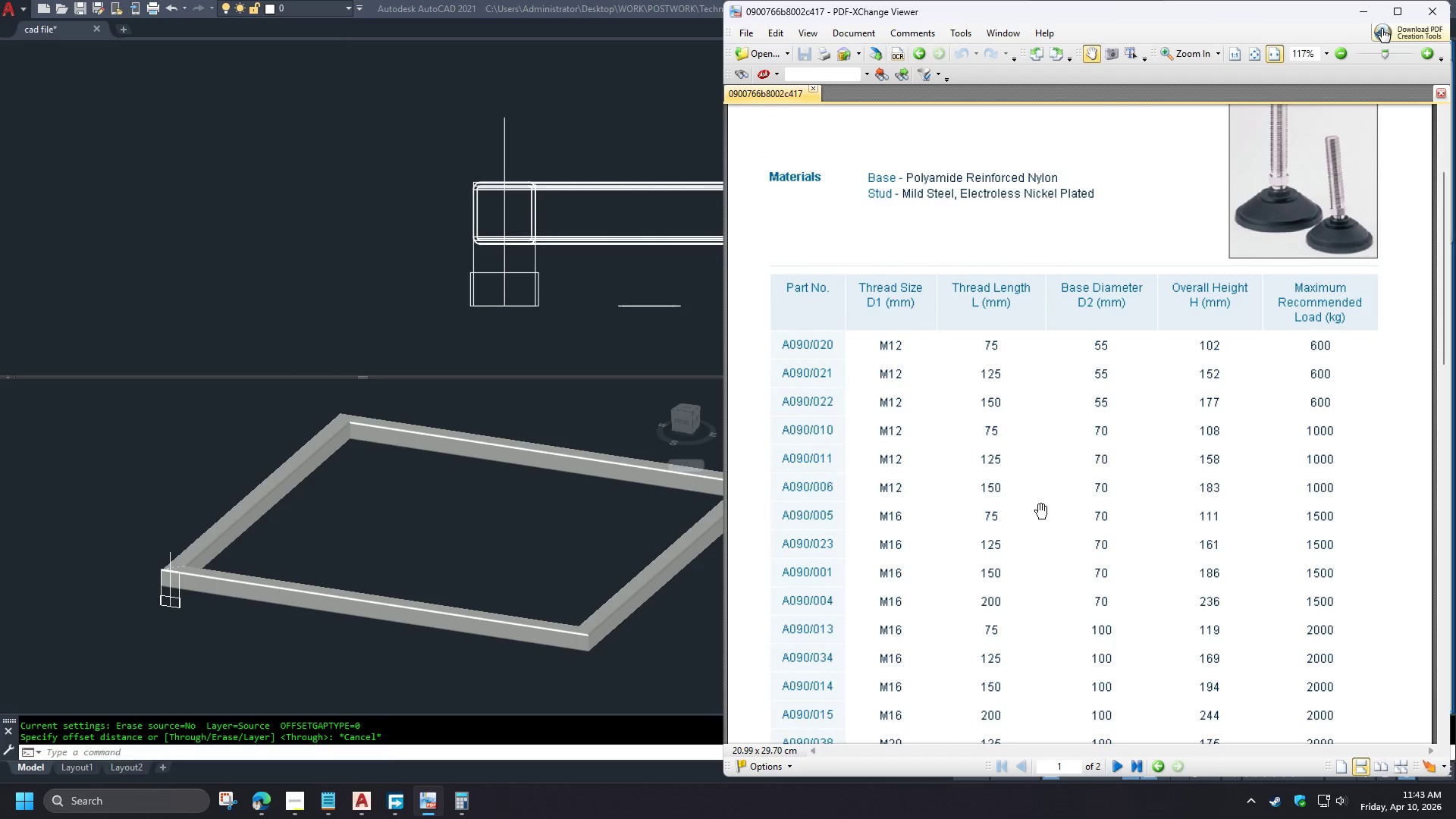 
left_click_drag(start_coordinate=[1054, 588], to_coordinate=[1055, 231])
 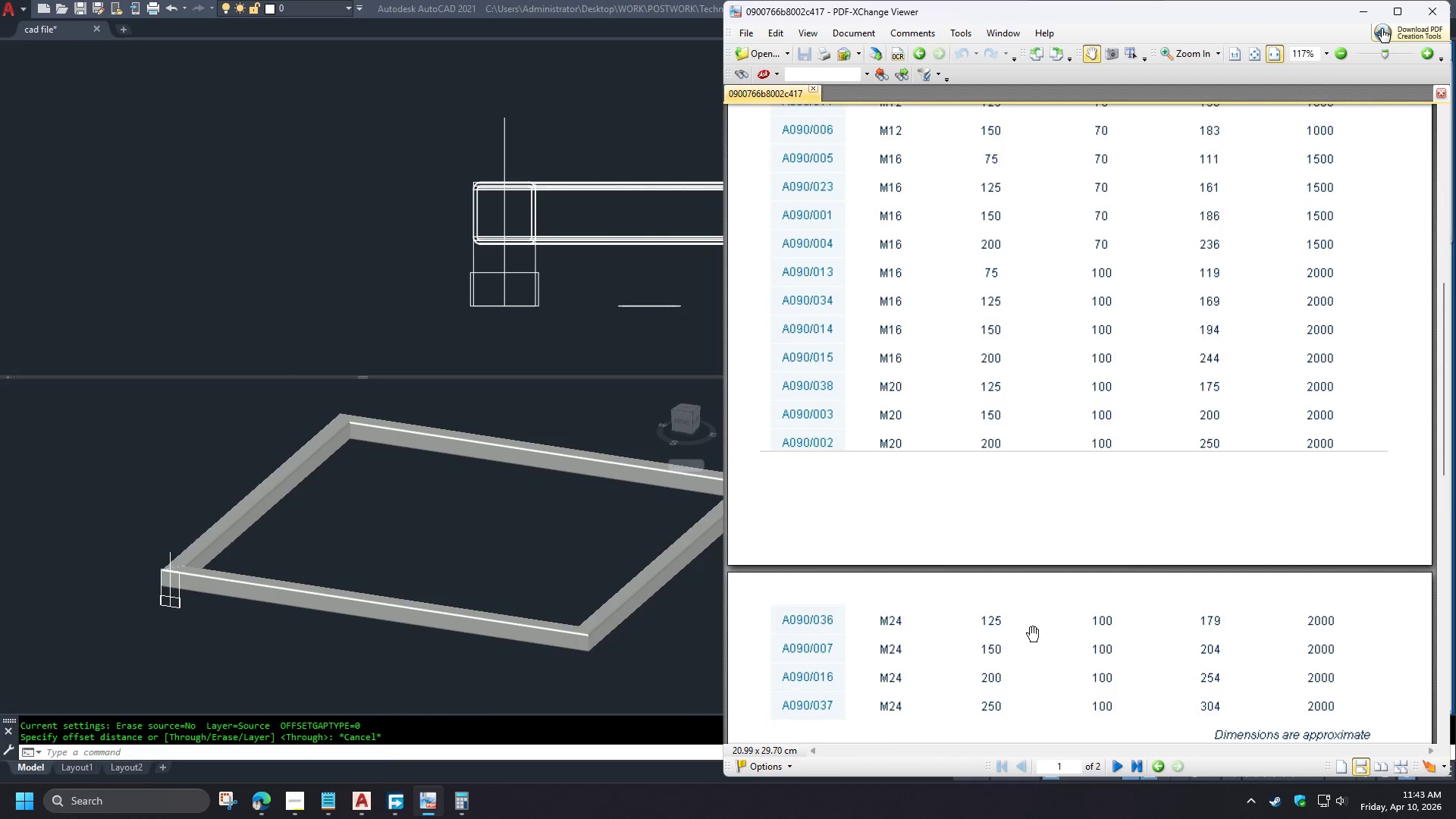 
left_click_drag(start_coordinate=[1033, 635], to_coordinate=[1065, 567])
 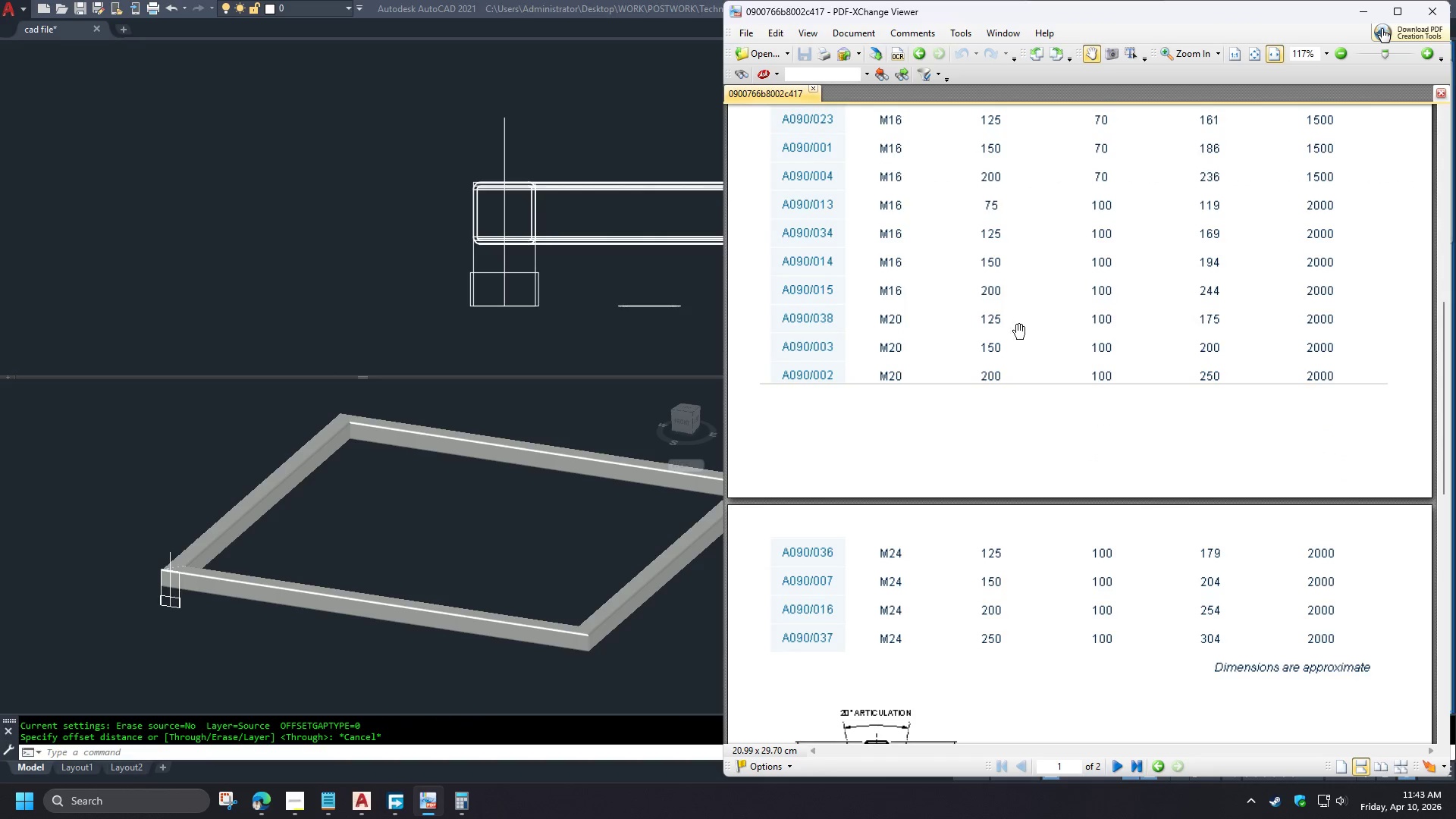 
left_click_drag(start_coordinate=[1019, 332], to_coordinate=[1054, 595])
 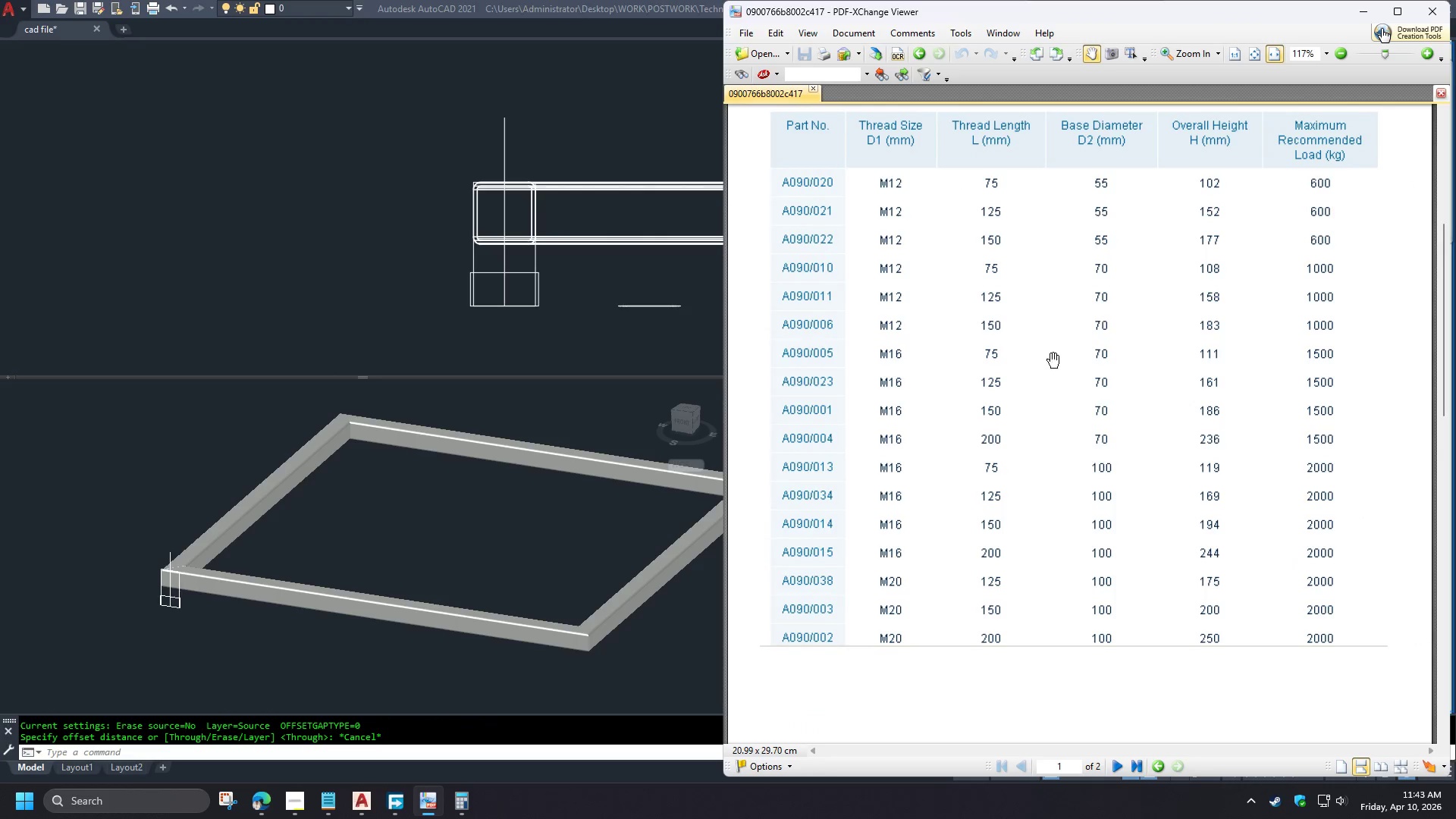 
left_click_drag(start_coordinate=[1046, 332], to_coordinate=[1077, 538])
 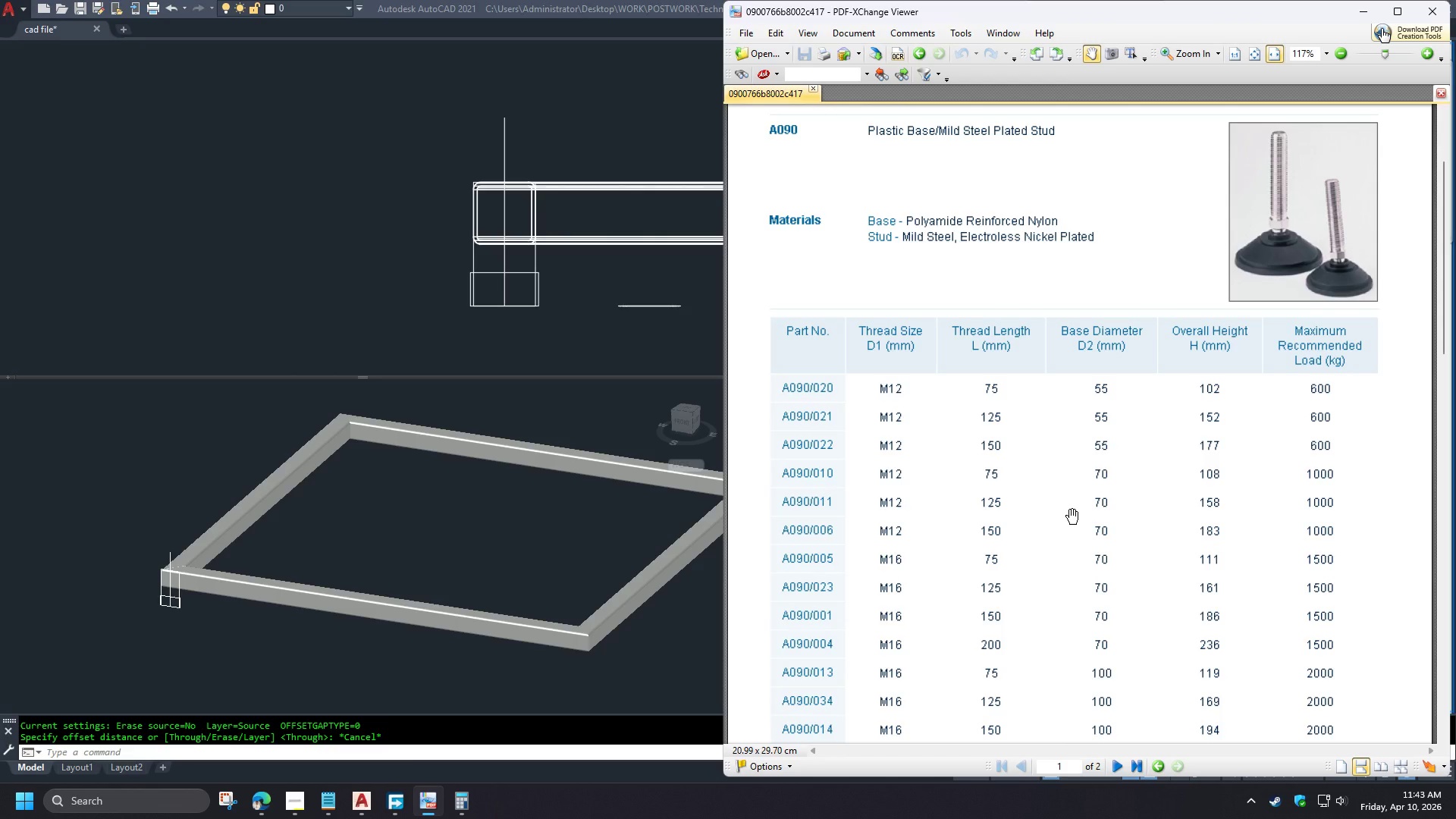 
wait(7.56)
 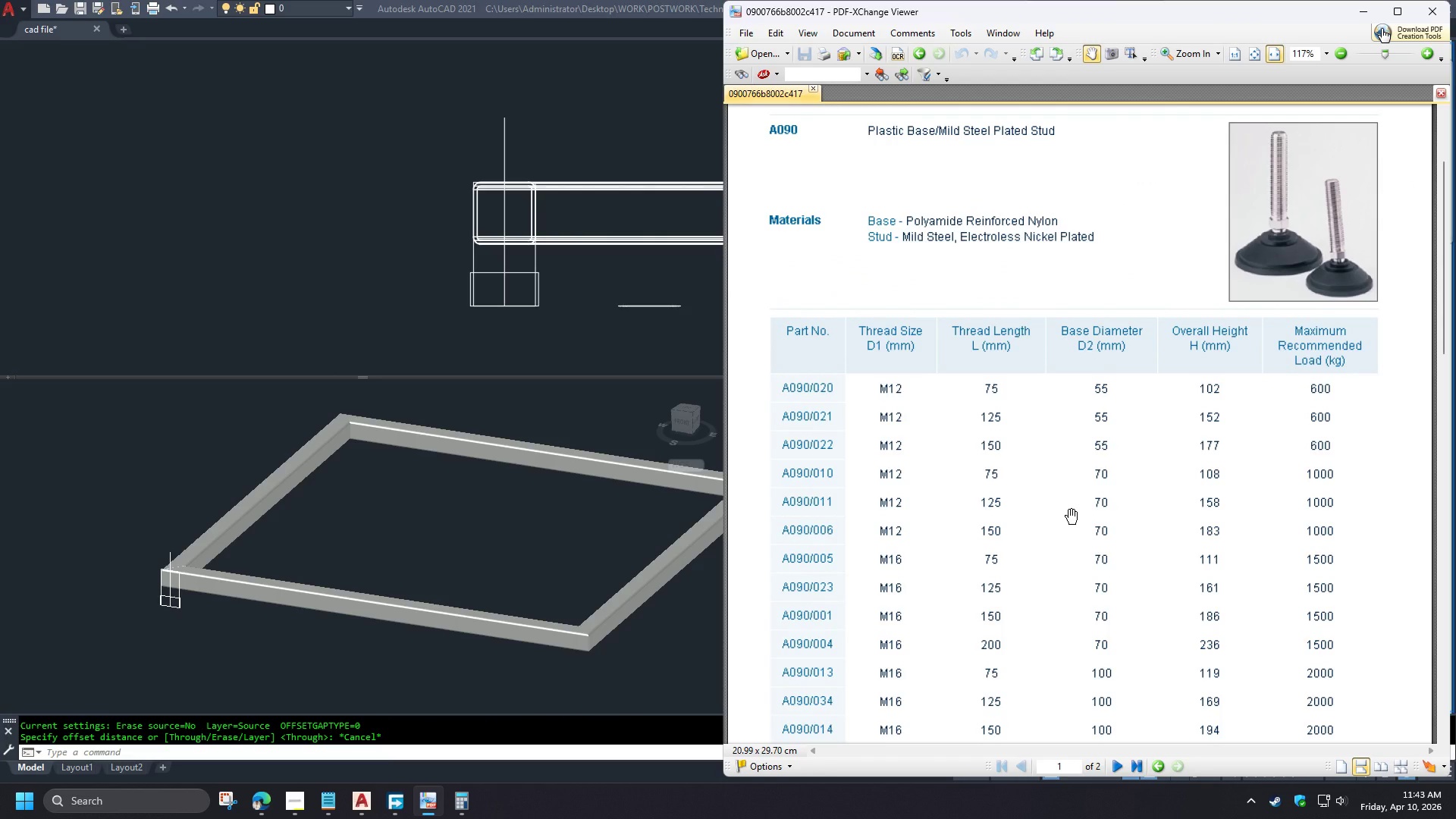 
left_click([431, 811])
 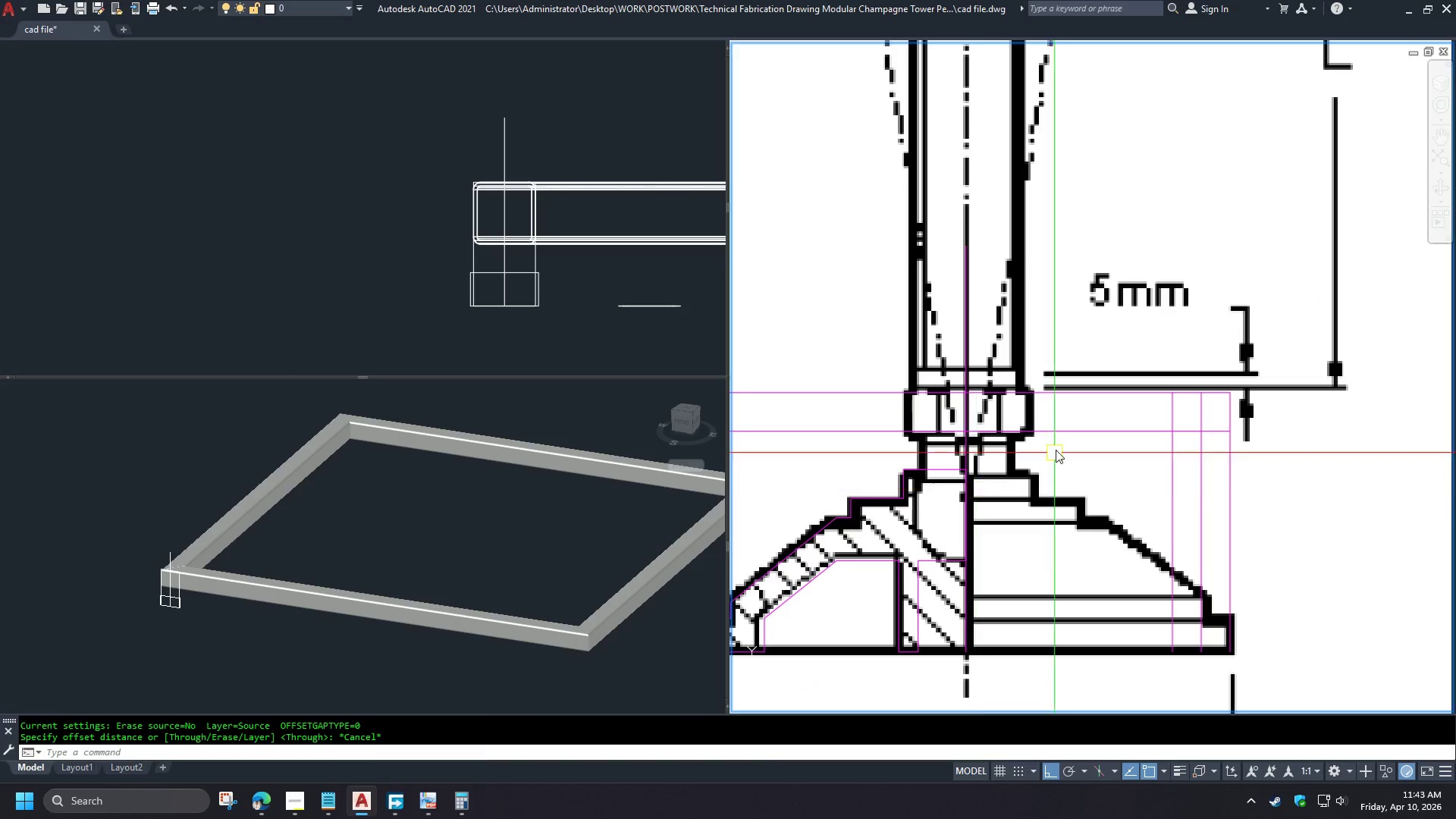 
scroll: coordinate [1062, 371], scroll_direction: none, amount: 0.0
 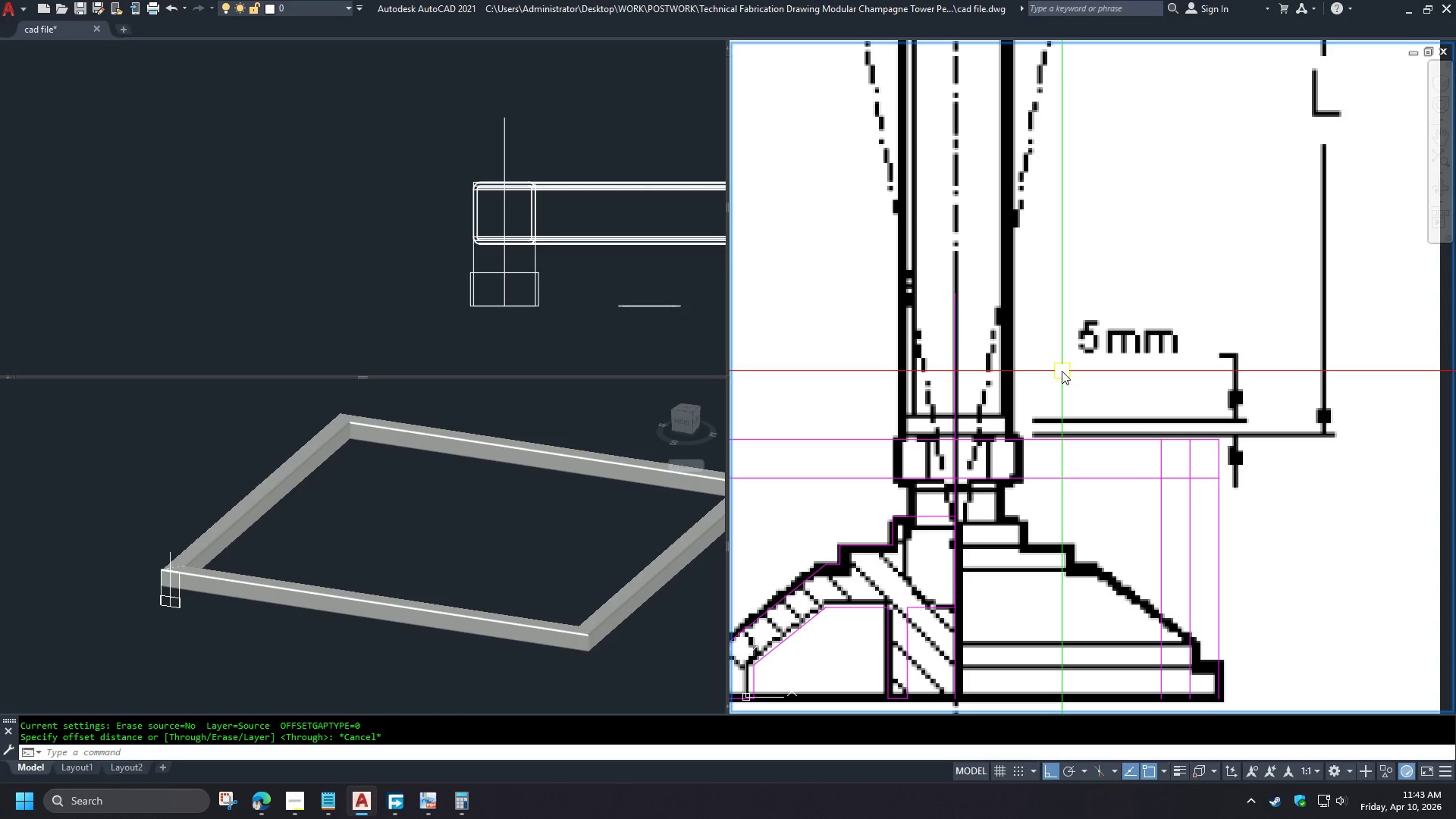 
key(O)
 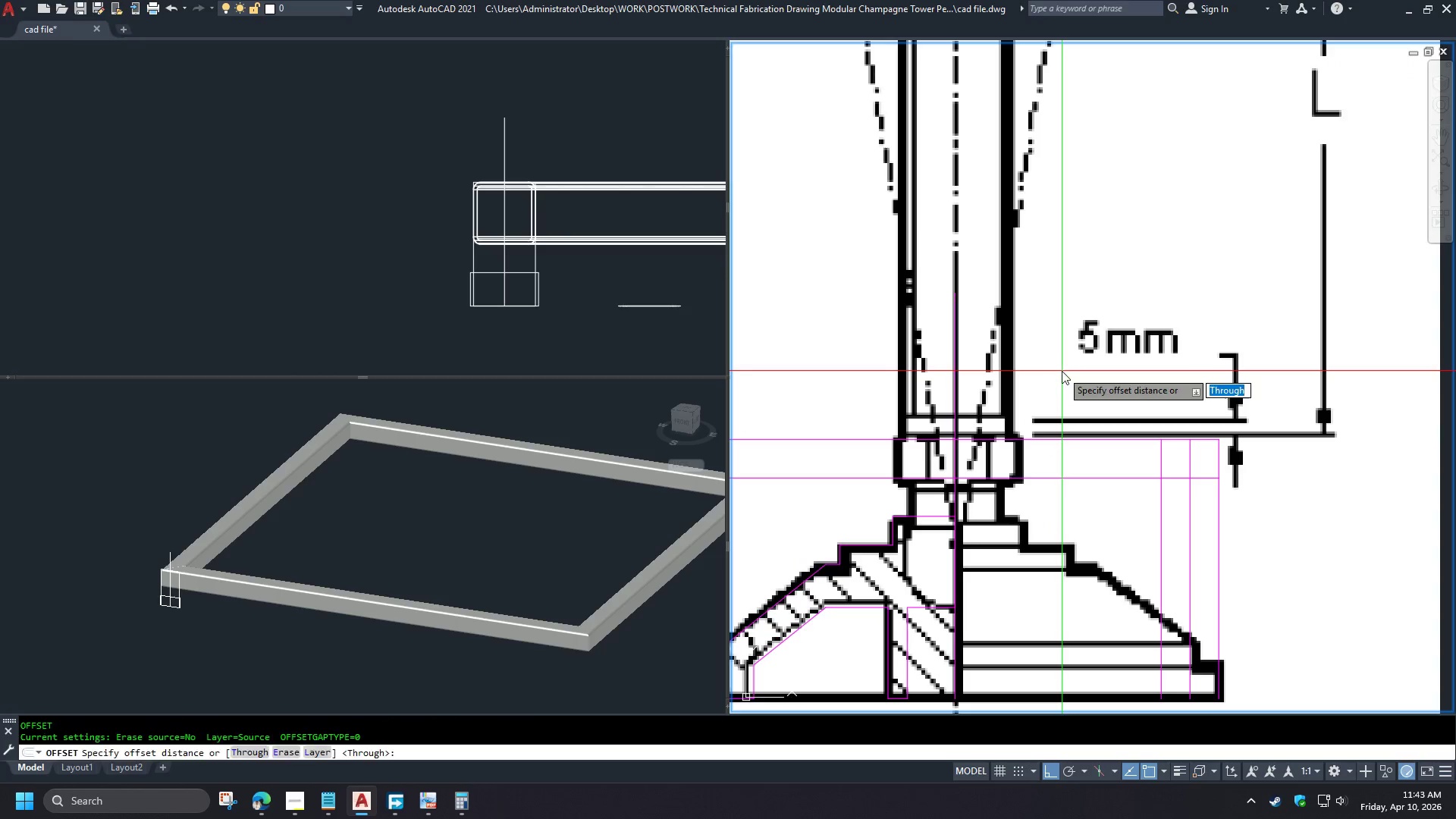 
key(Space)
 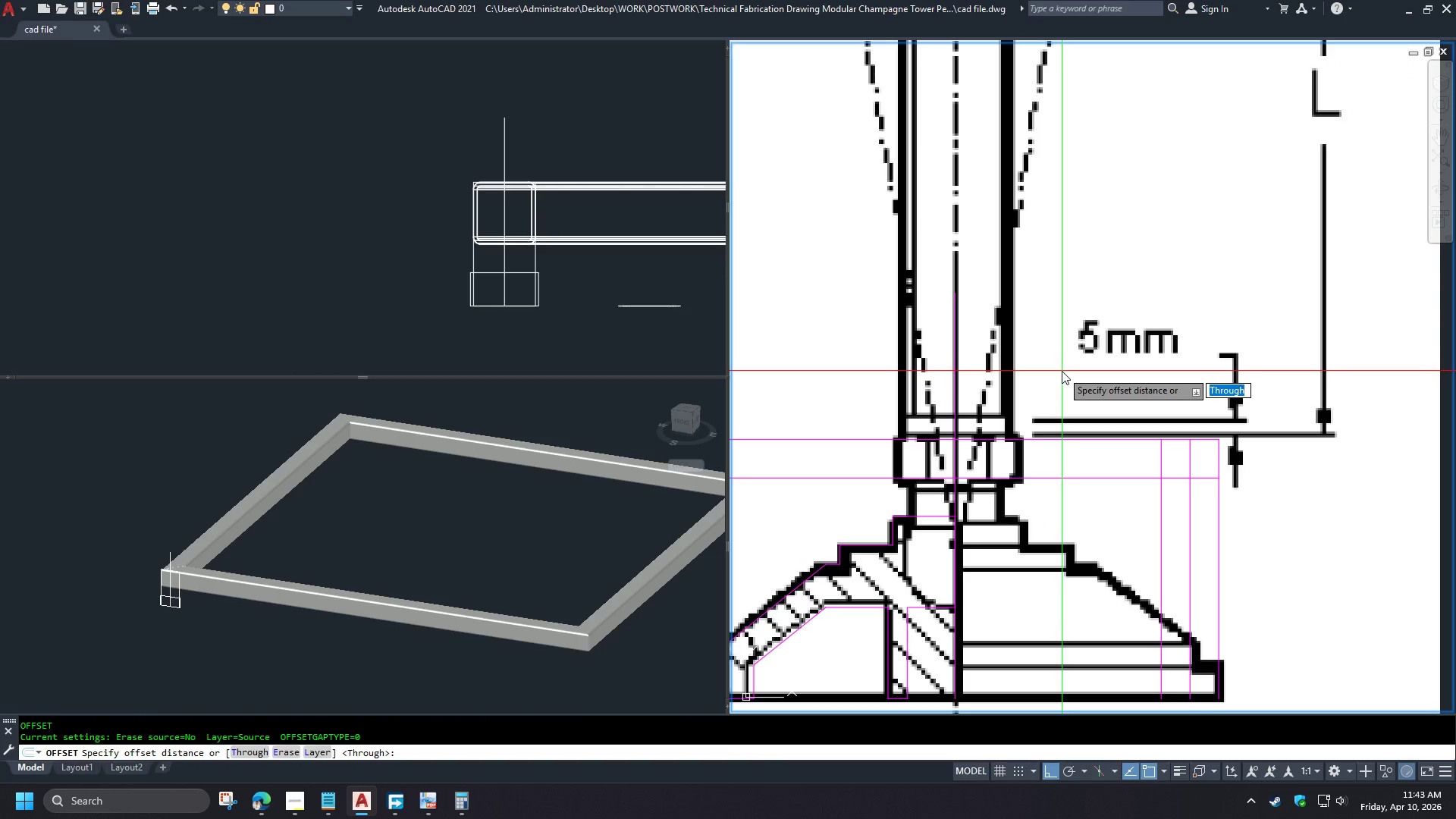 
key(6)
 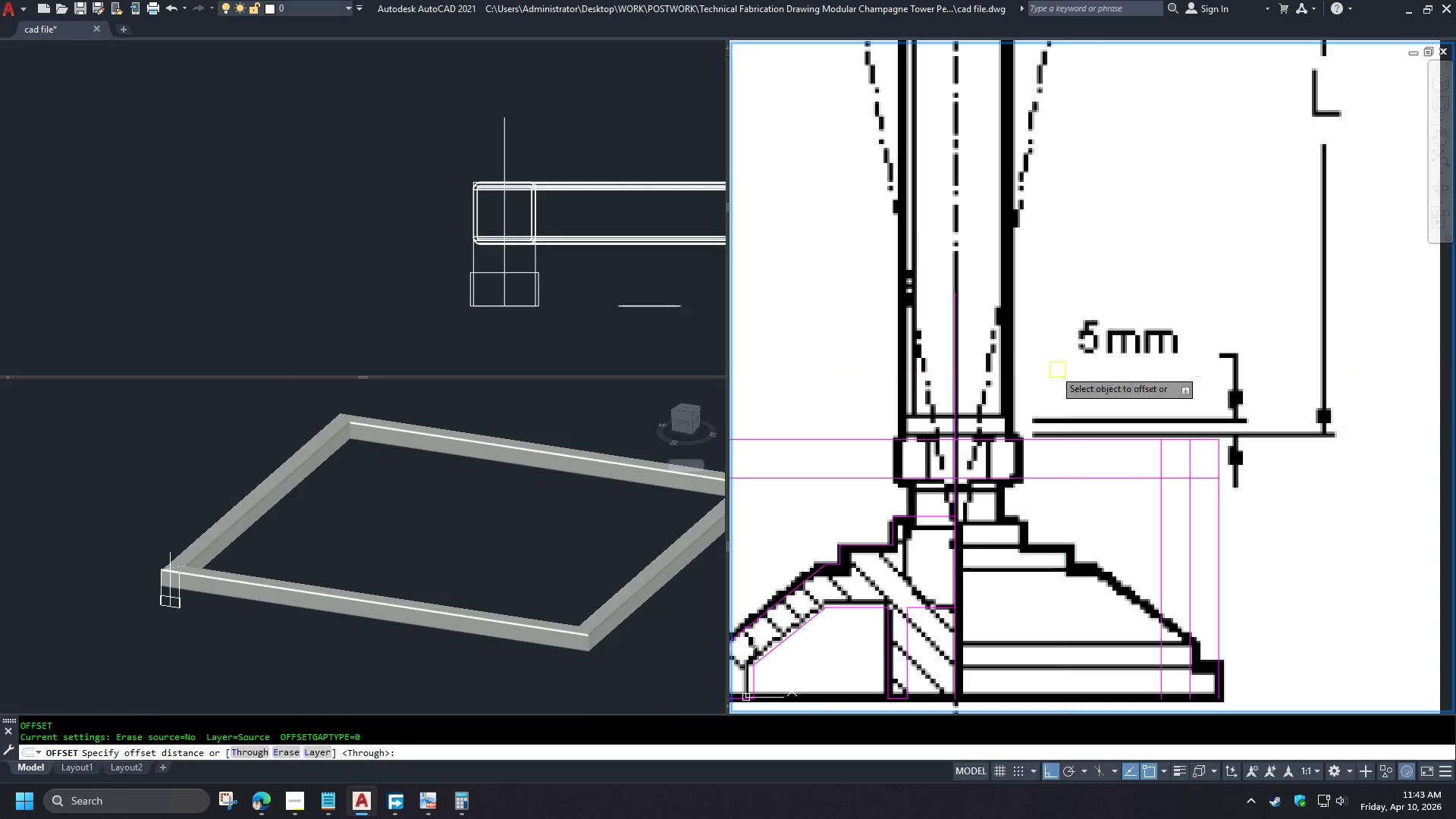 
key(Space)
 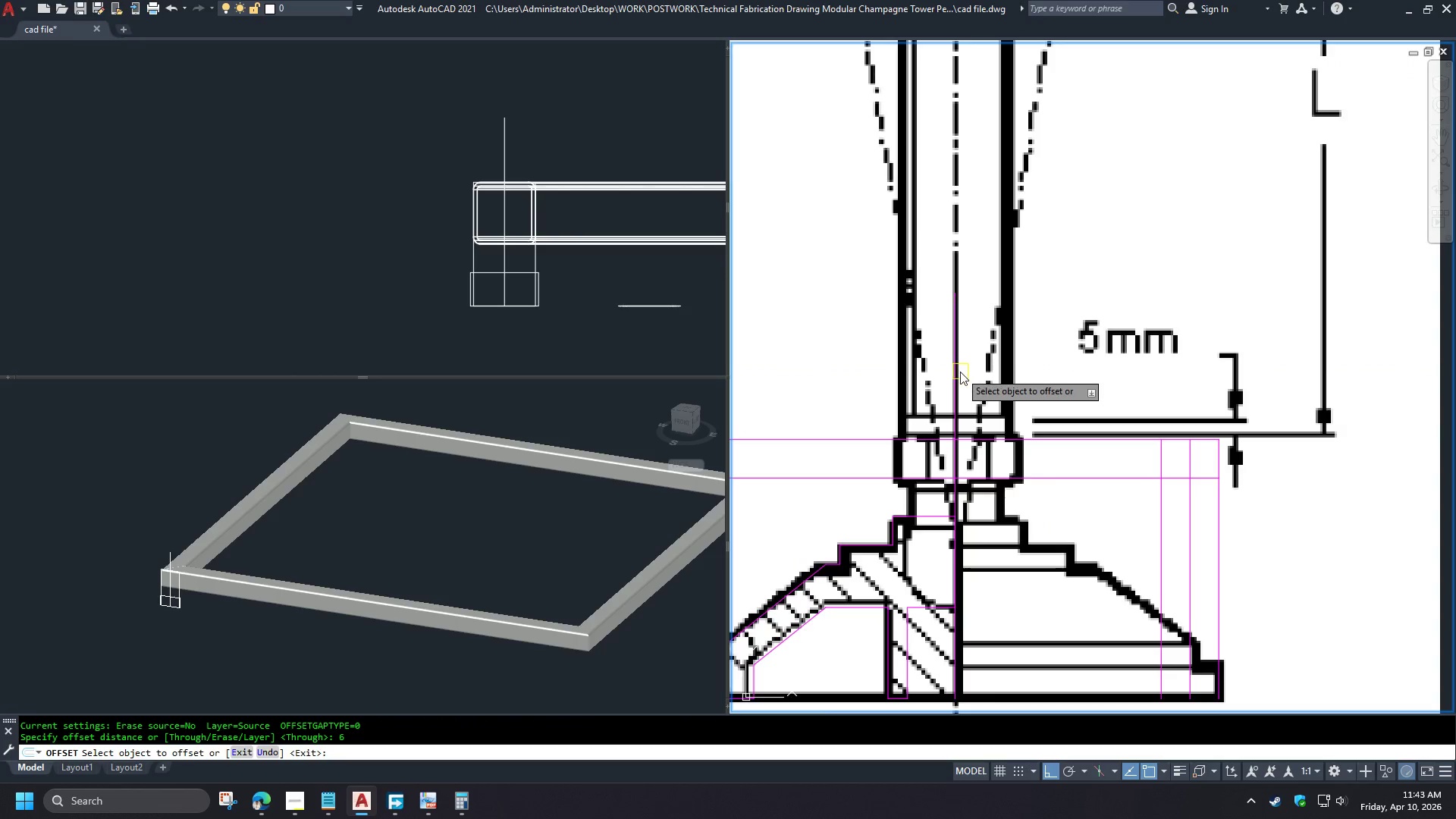 
left_click([959, 372])
 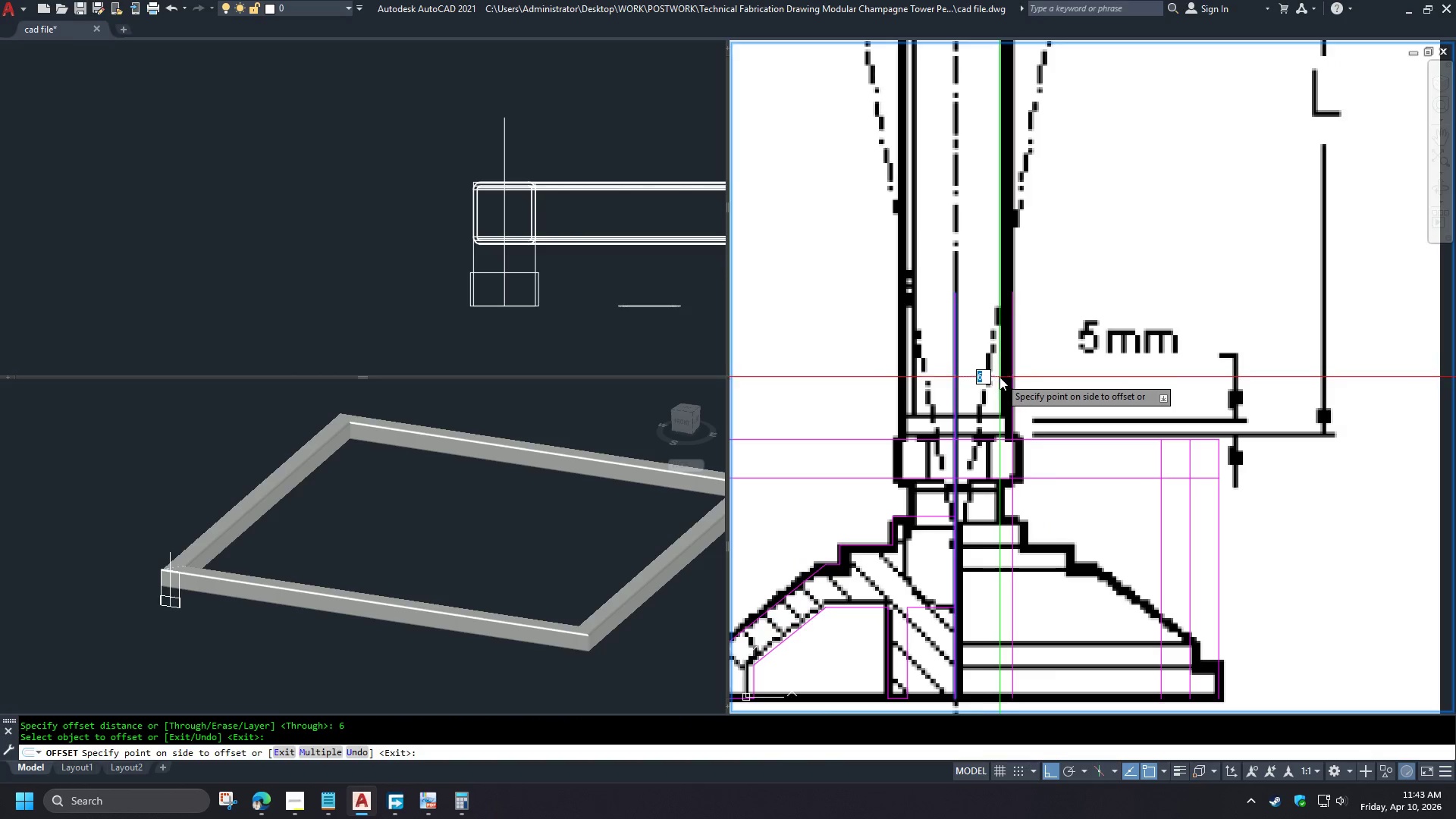 
left_click([1006, 379])
 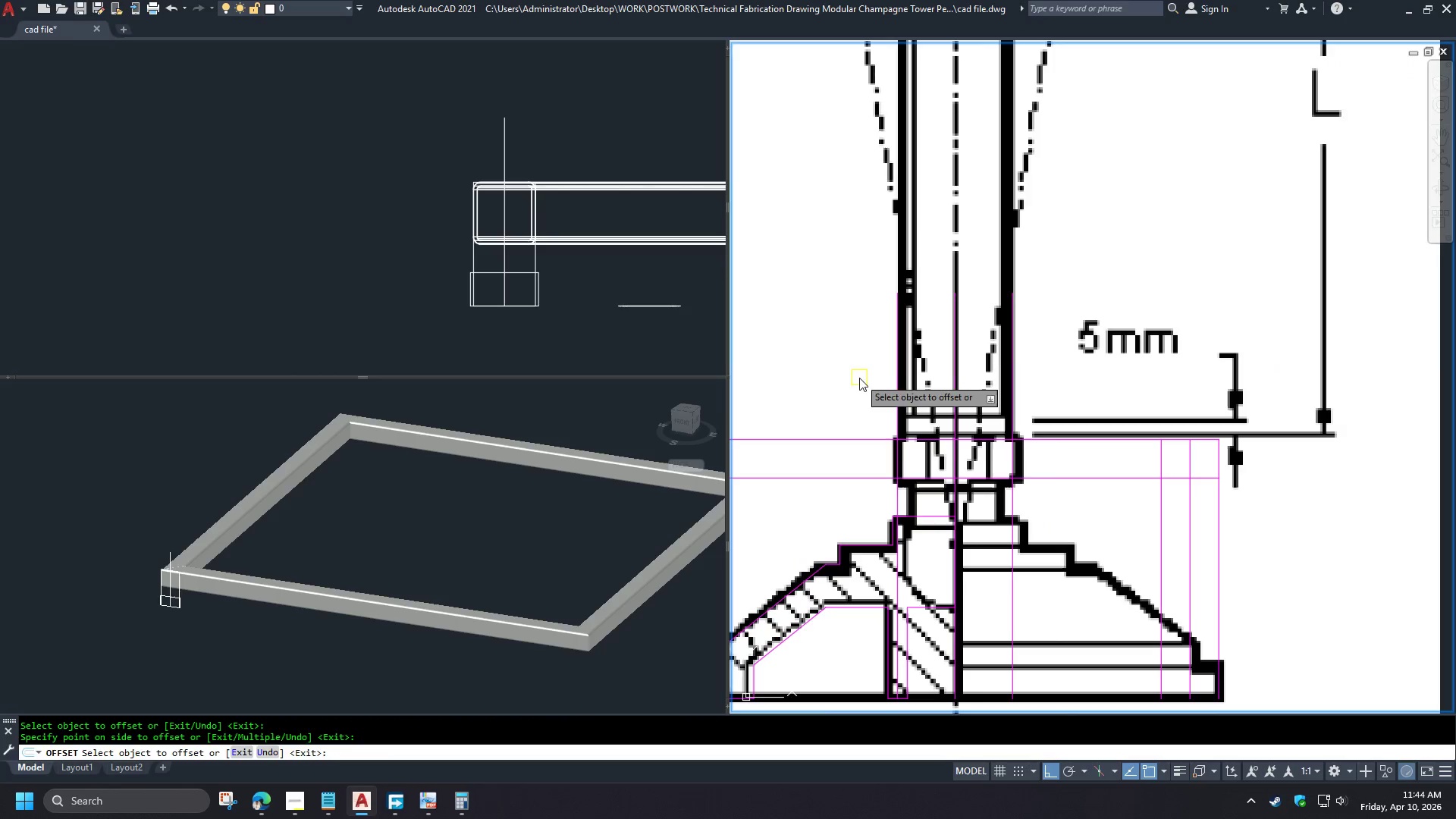 
key(Space)
 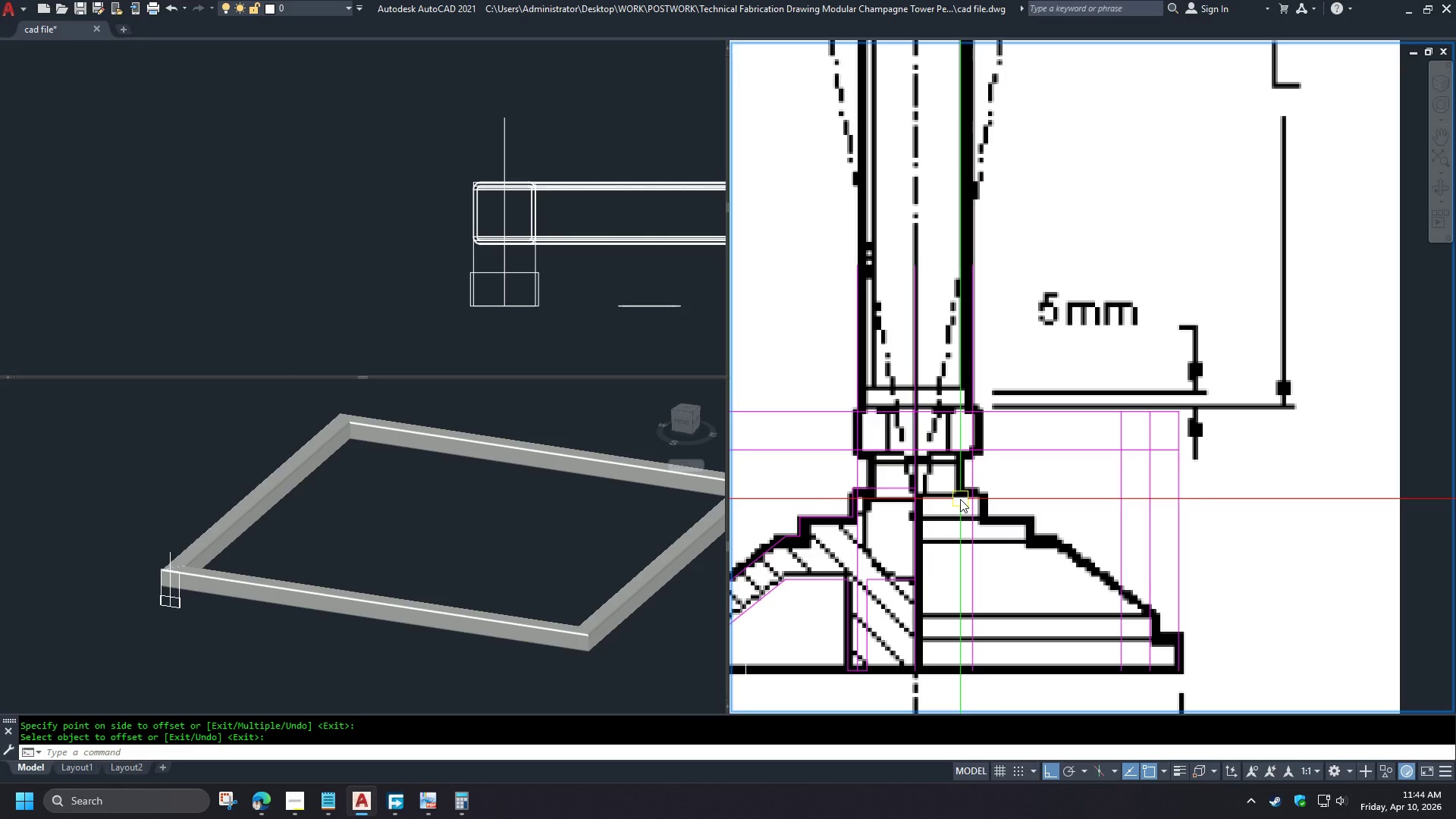 
left_click([266, 808])
 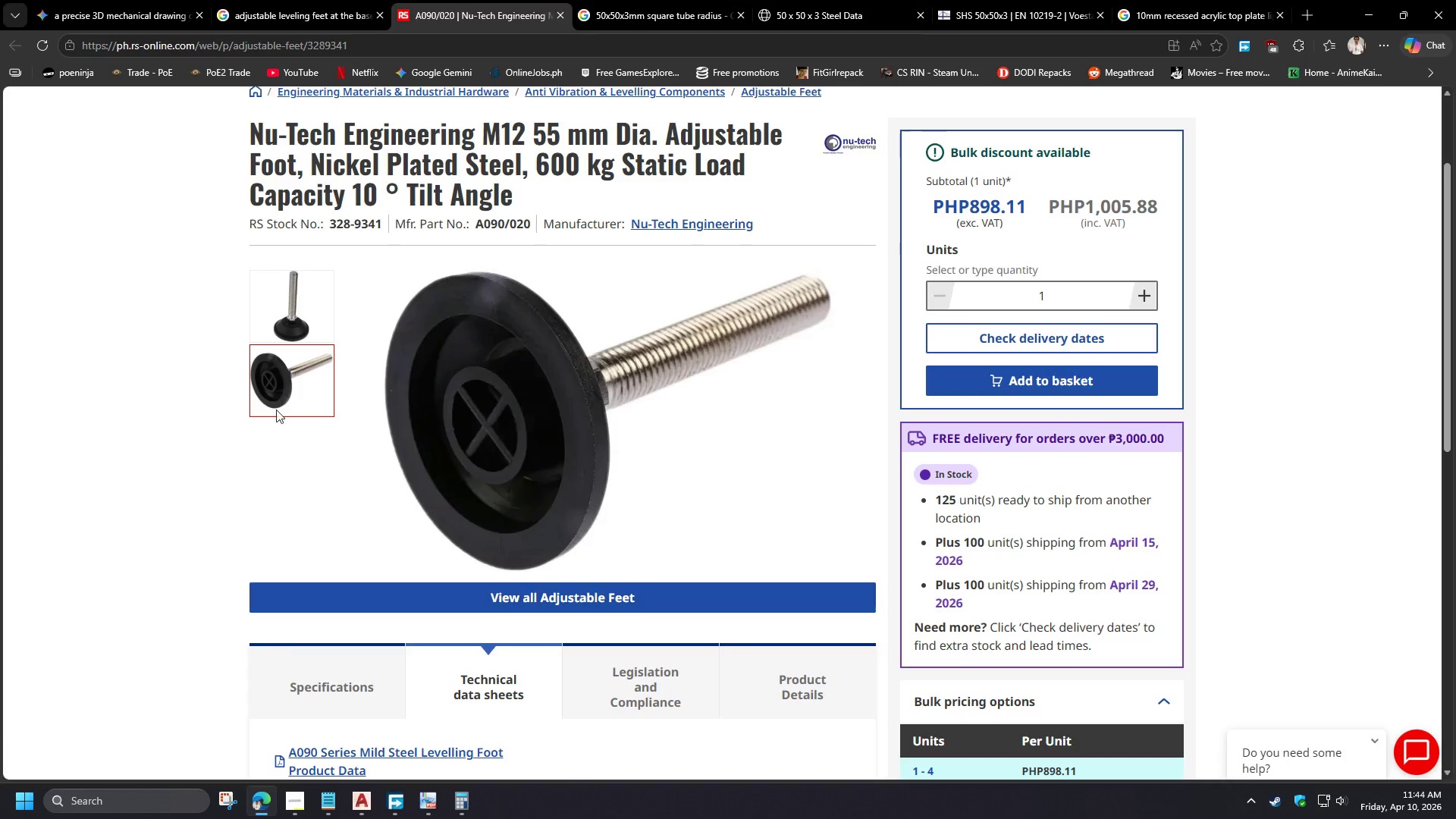 
left_click([285, 321])
 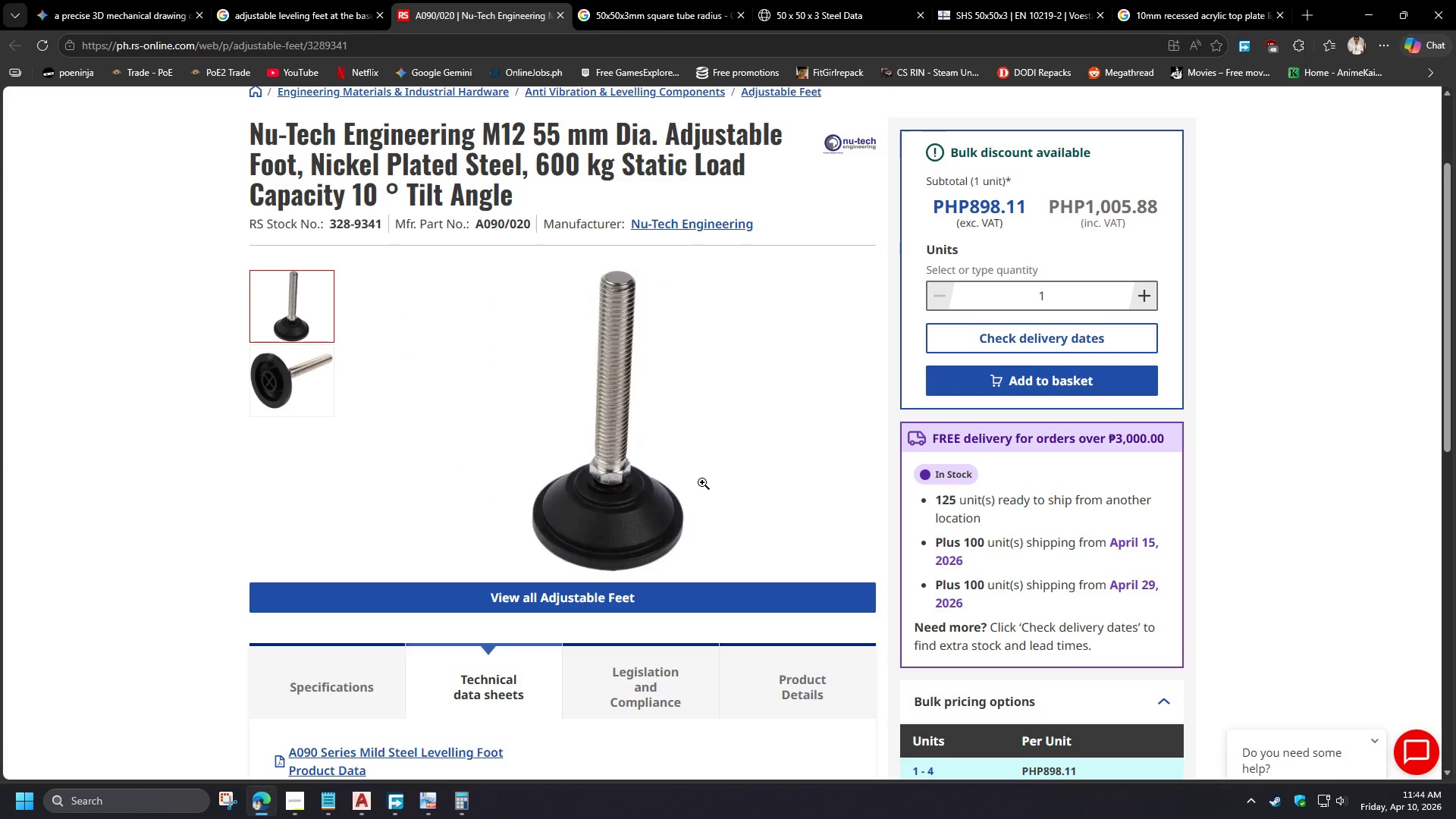 
scroll: coordinate [611, 485], scroll_direction: up, amount: 1.0
 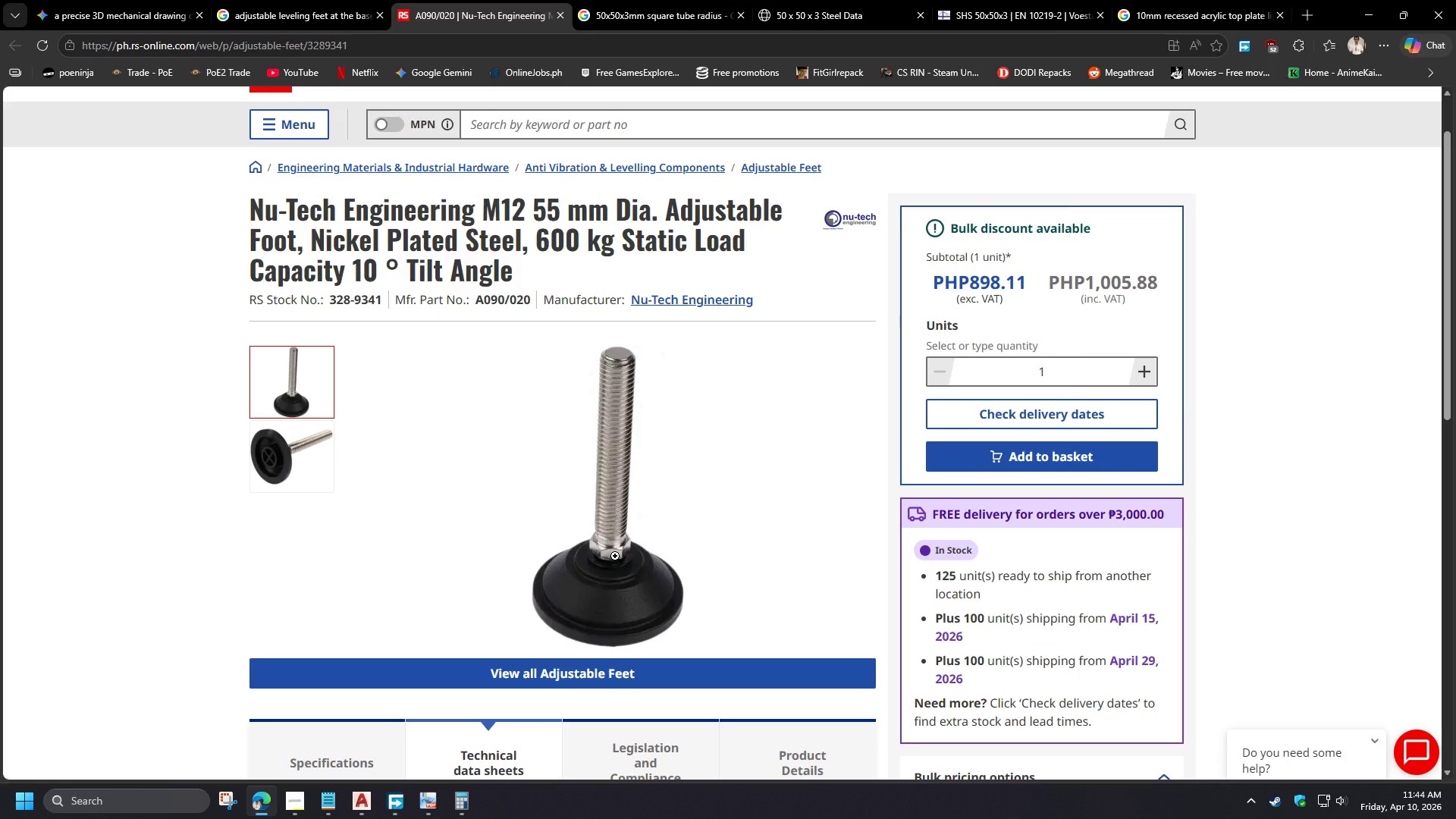 
left_click([615, 556])
 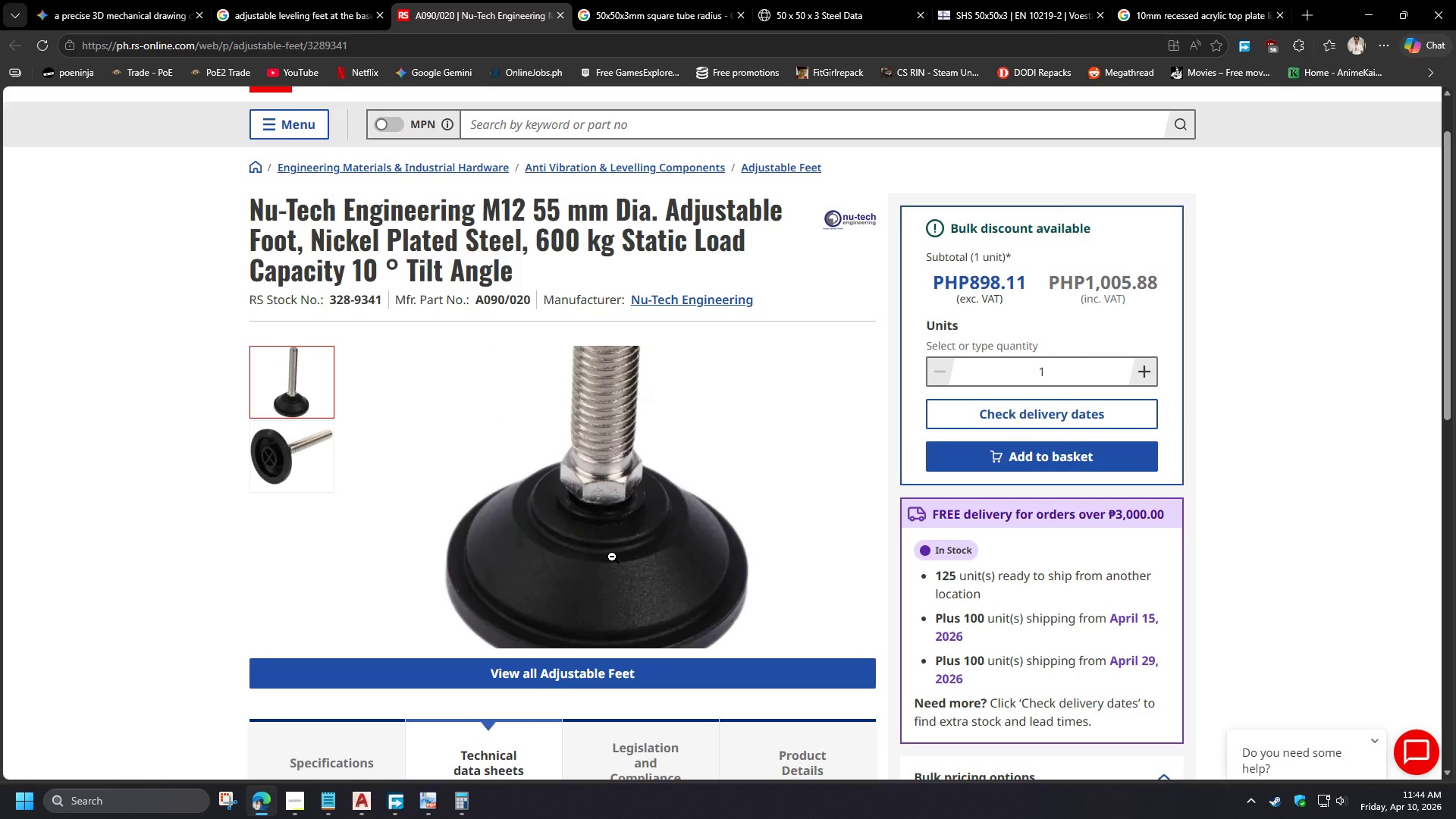 
wait(7.03)
 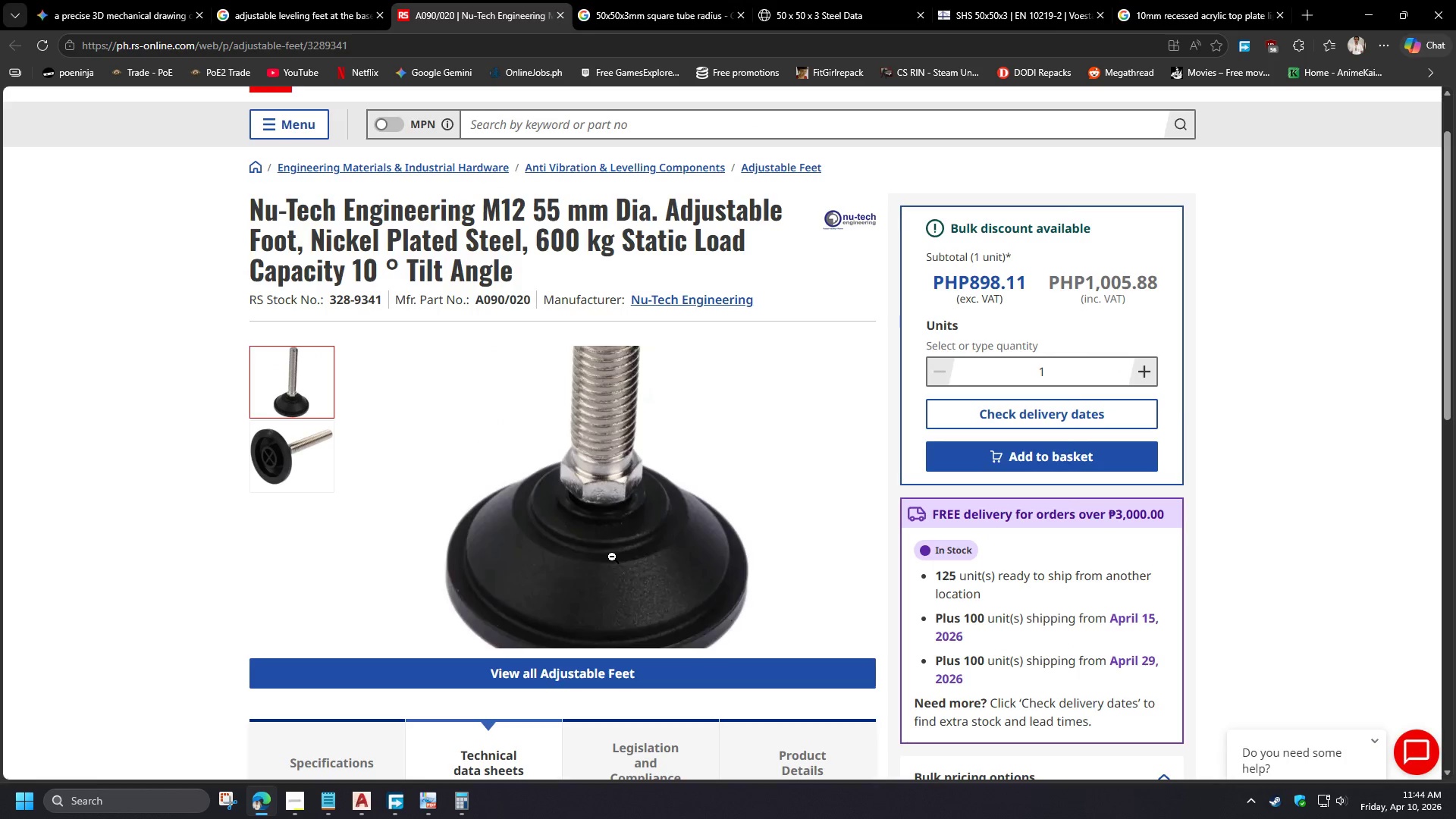 
left_click([302, 796])